 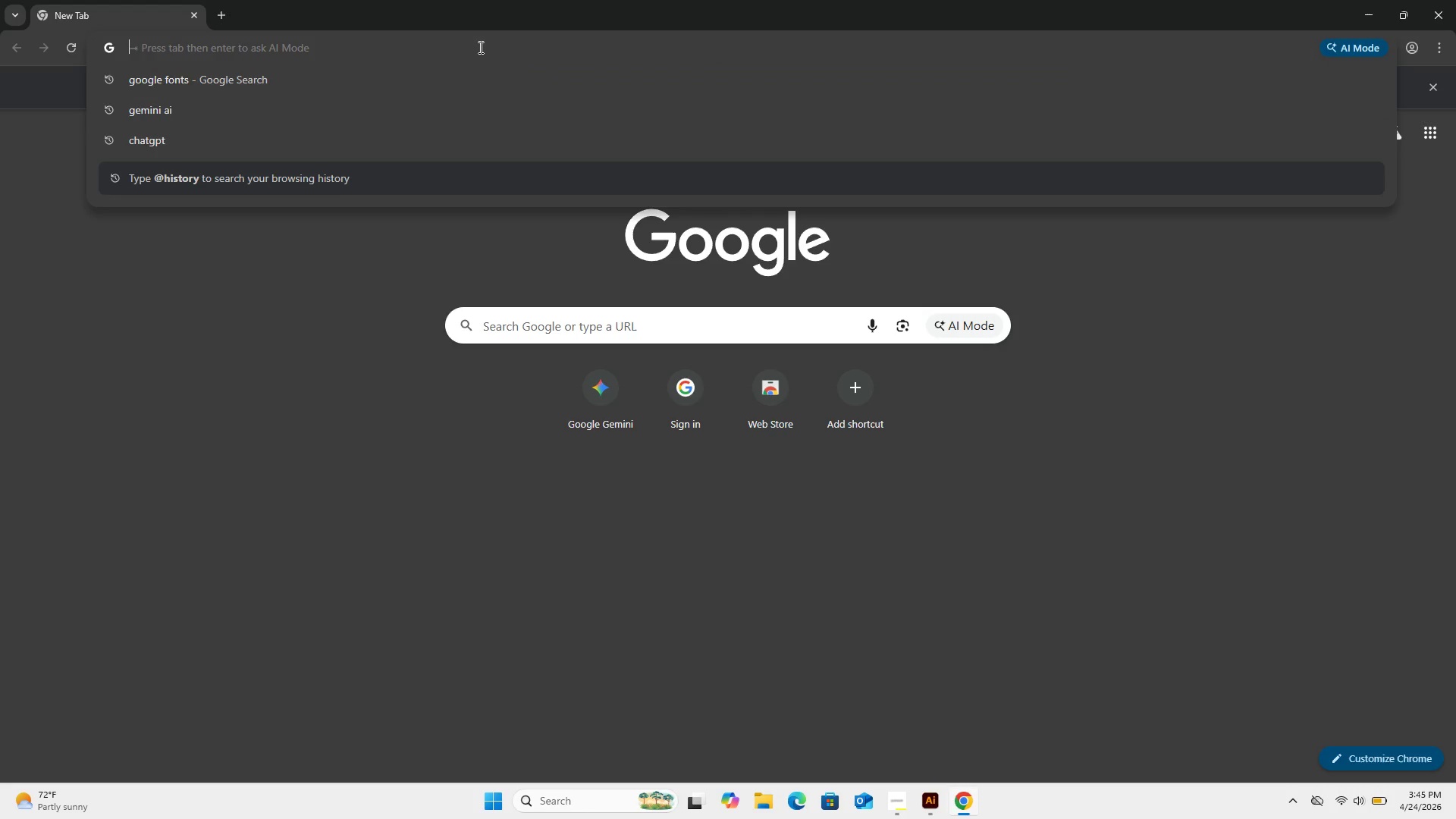 
key(Control+V)
 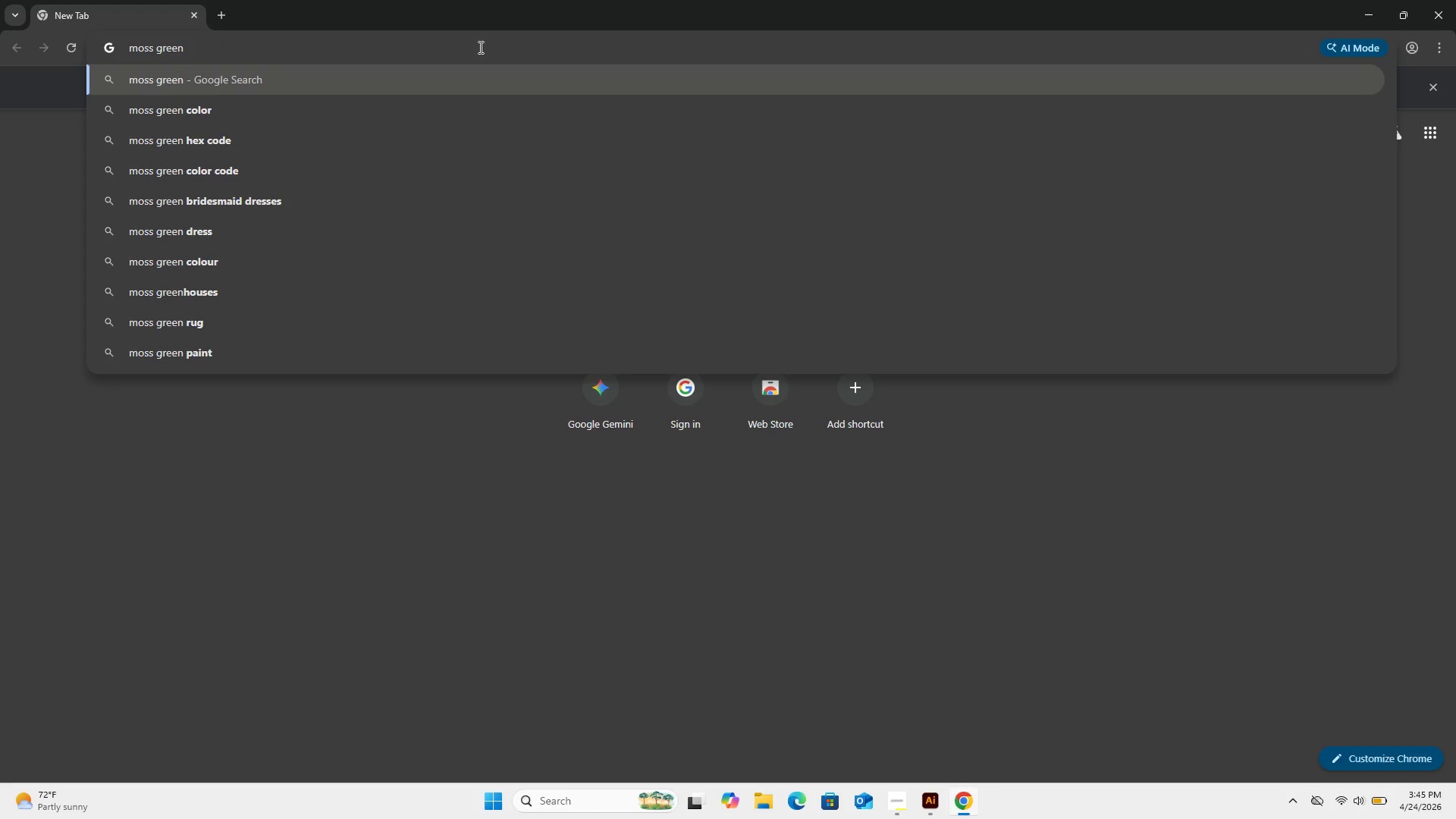 
key(Enter)
 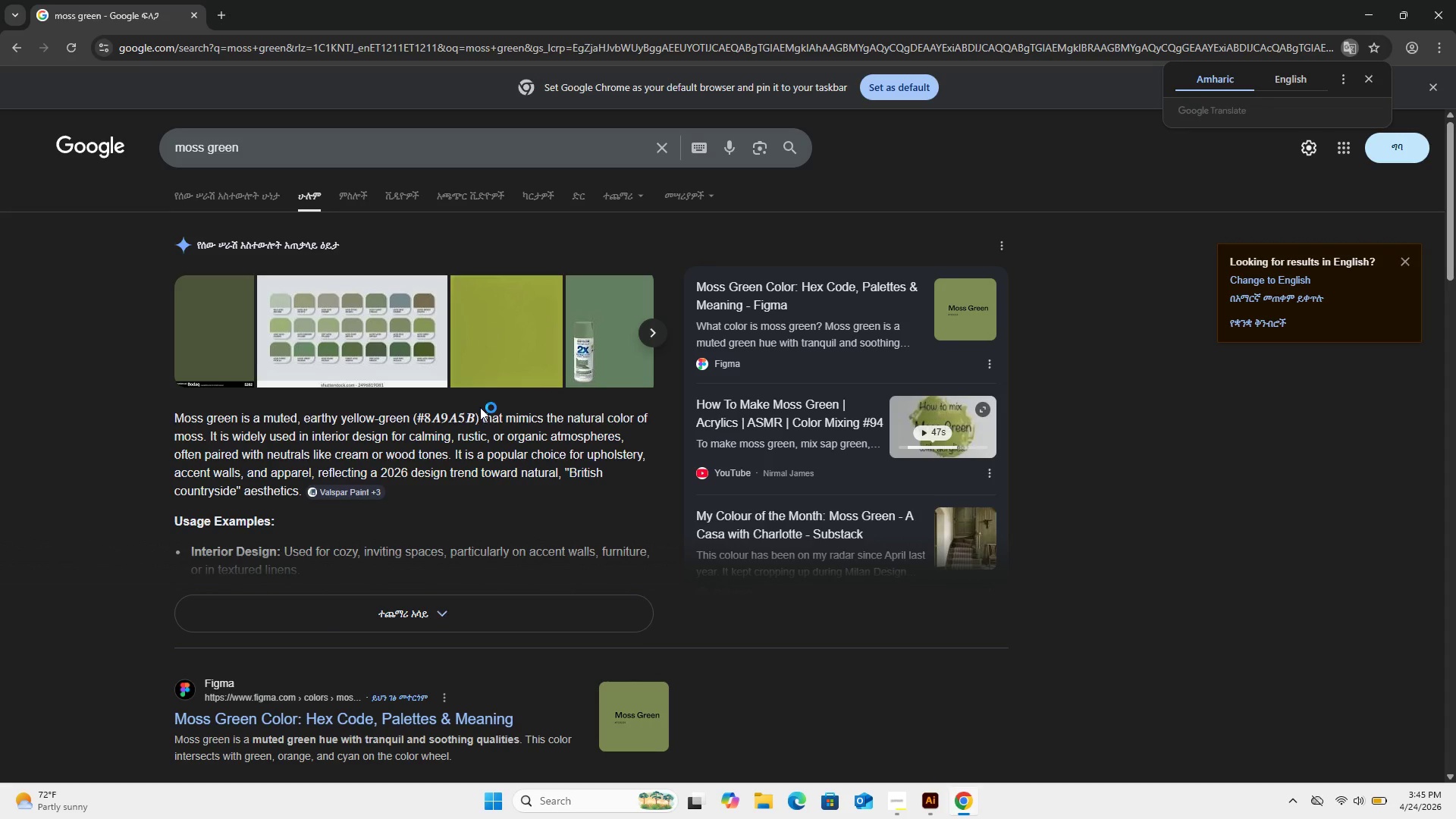 
wait(5.01)
 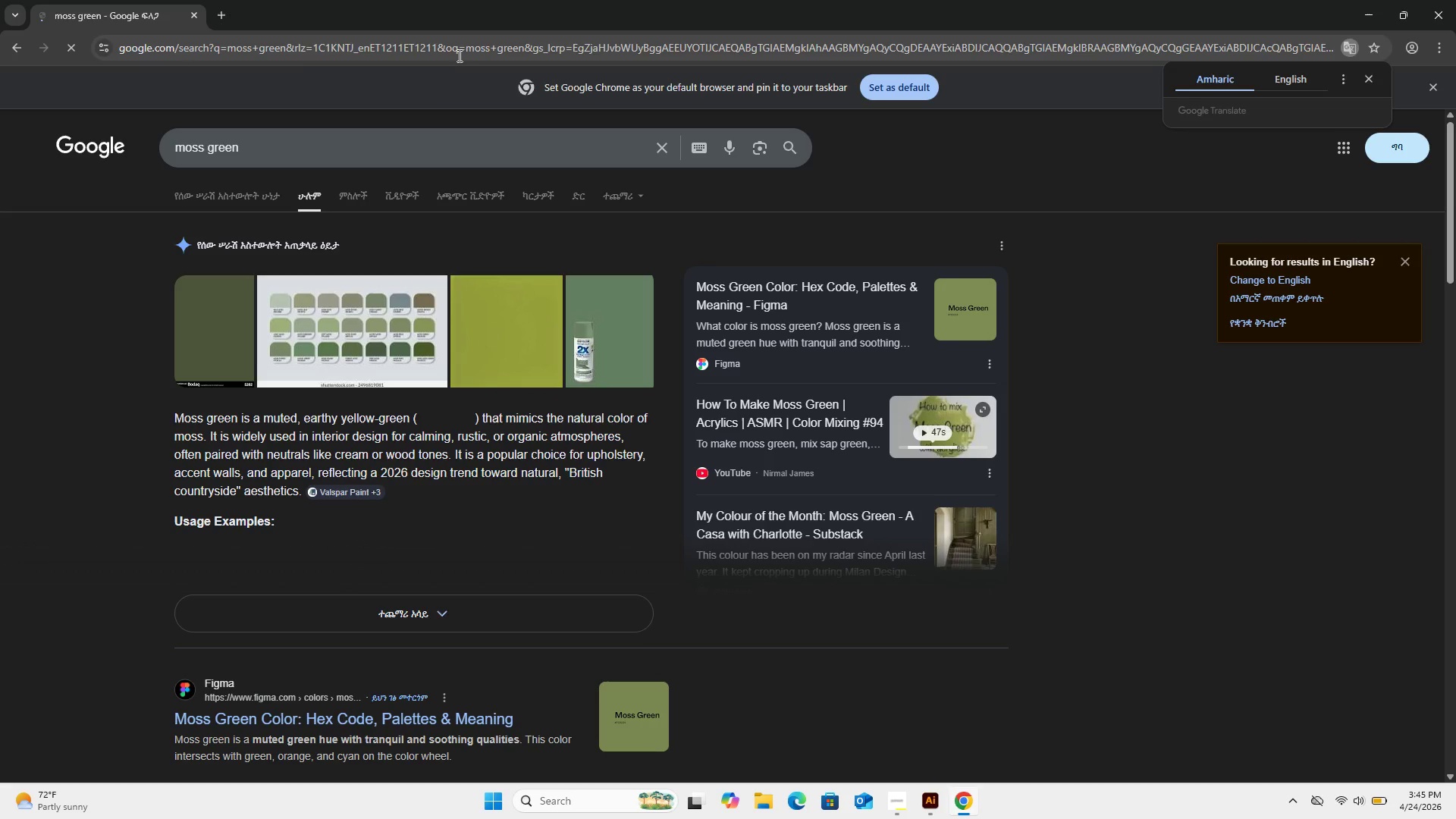 
left_click_drag(start_coordinate=[475, 413], to_coordinate=[428, 416])
 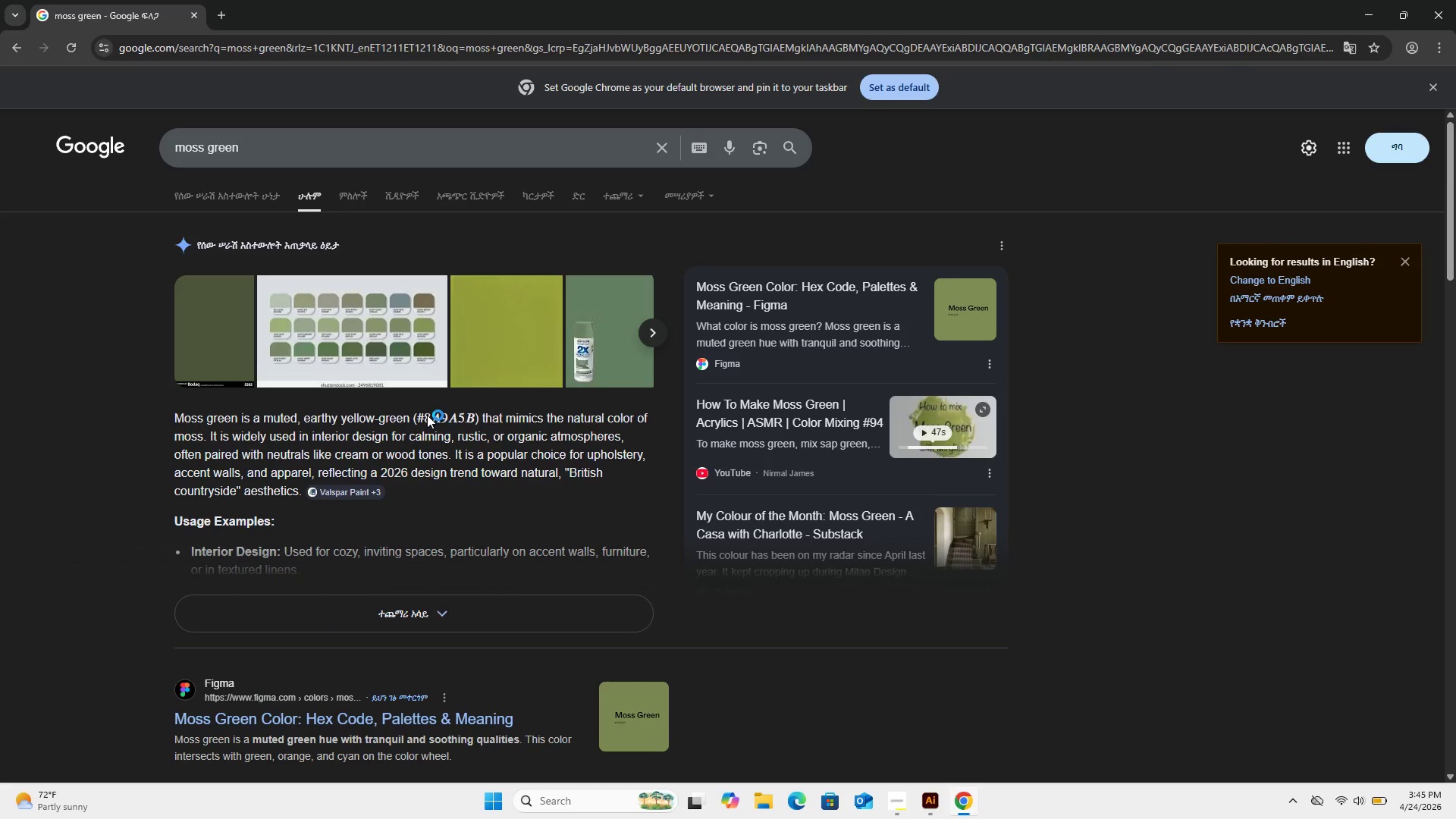 
double_click([427, 415])
 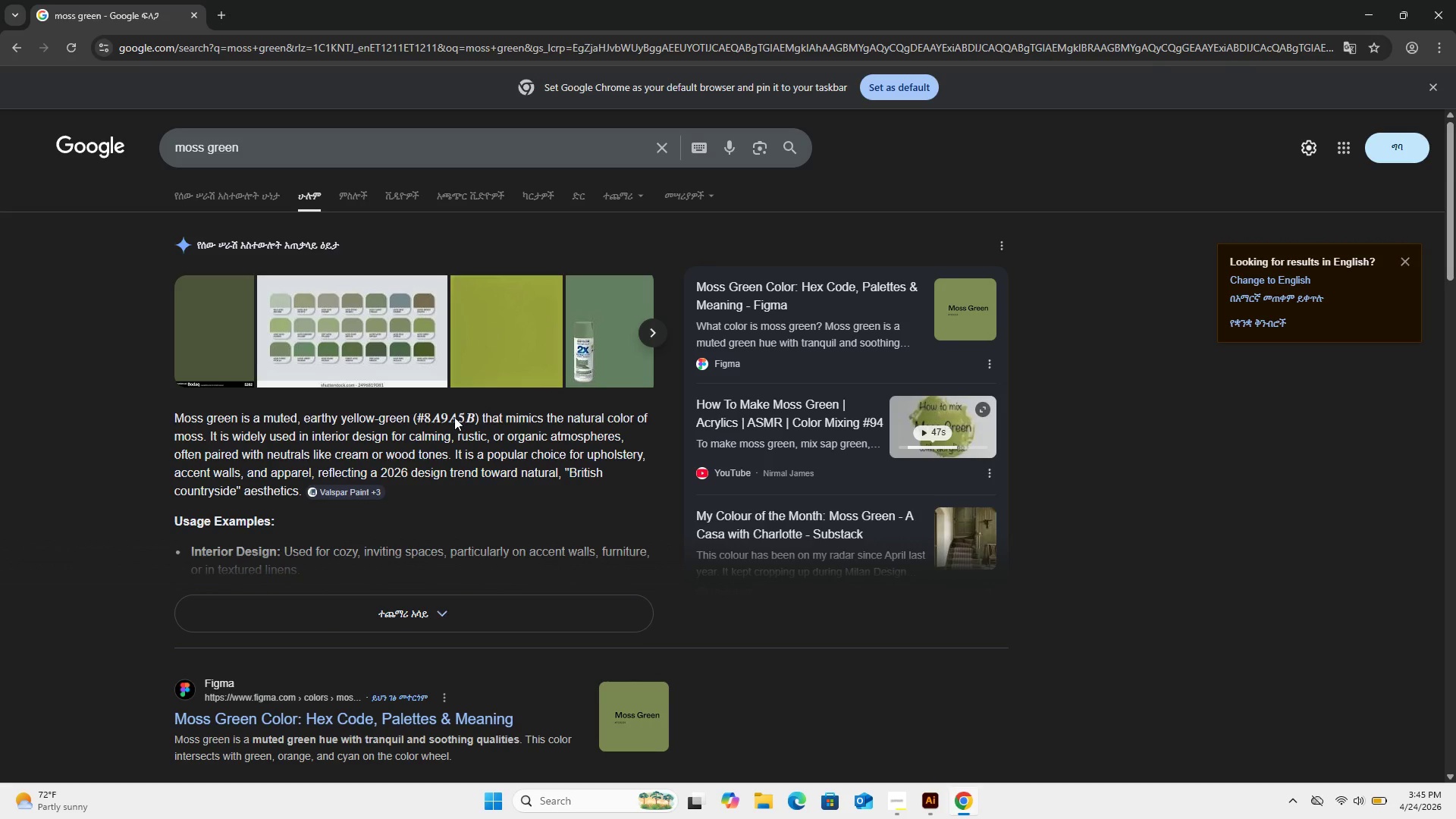 
scroll: coordinate [454, 415], scroll_direction: down, amount: 2.0
 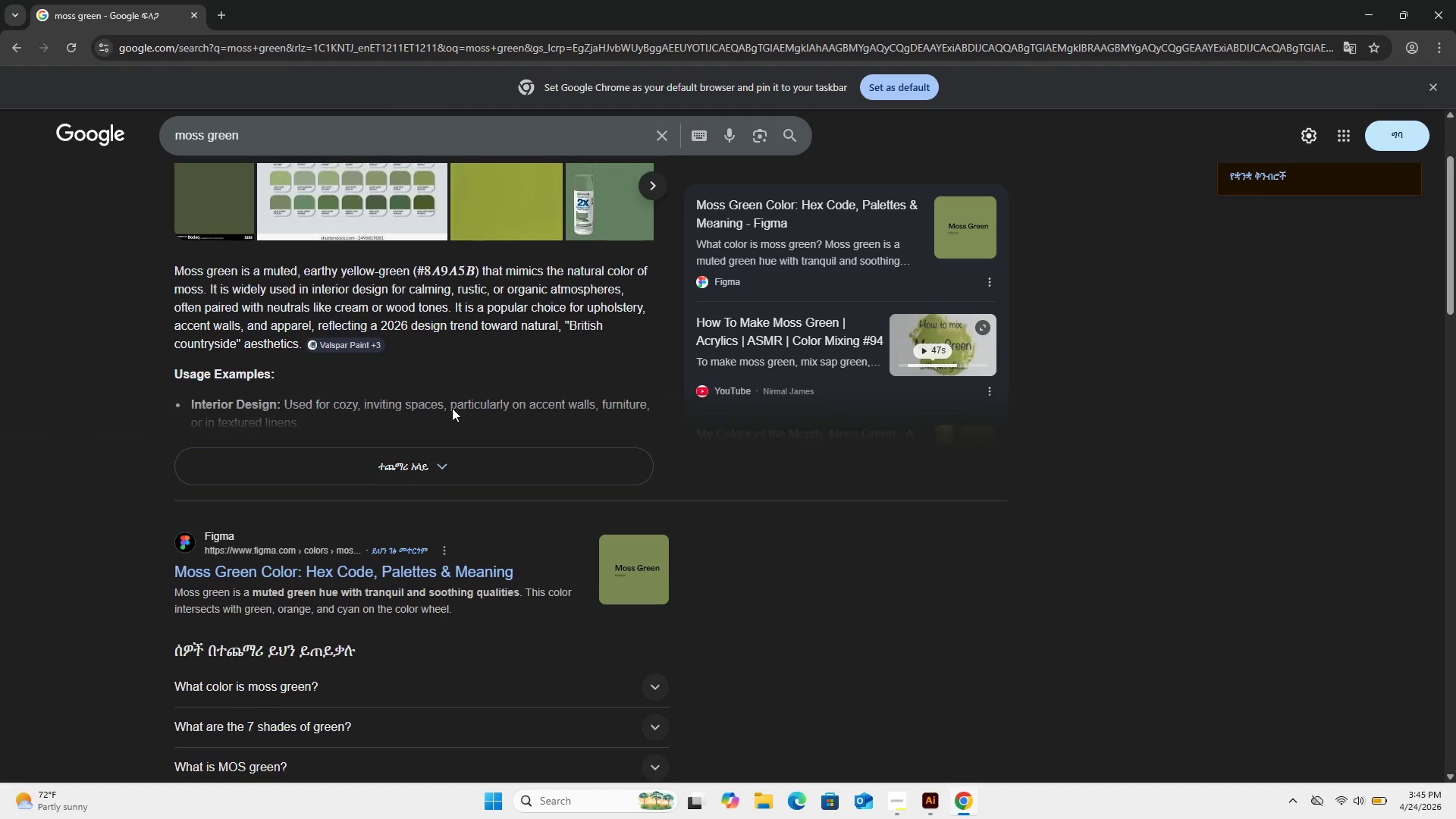 
scroll: coordinate [452, 408], scroll_direction: none, amount: 0.0
 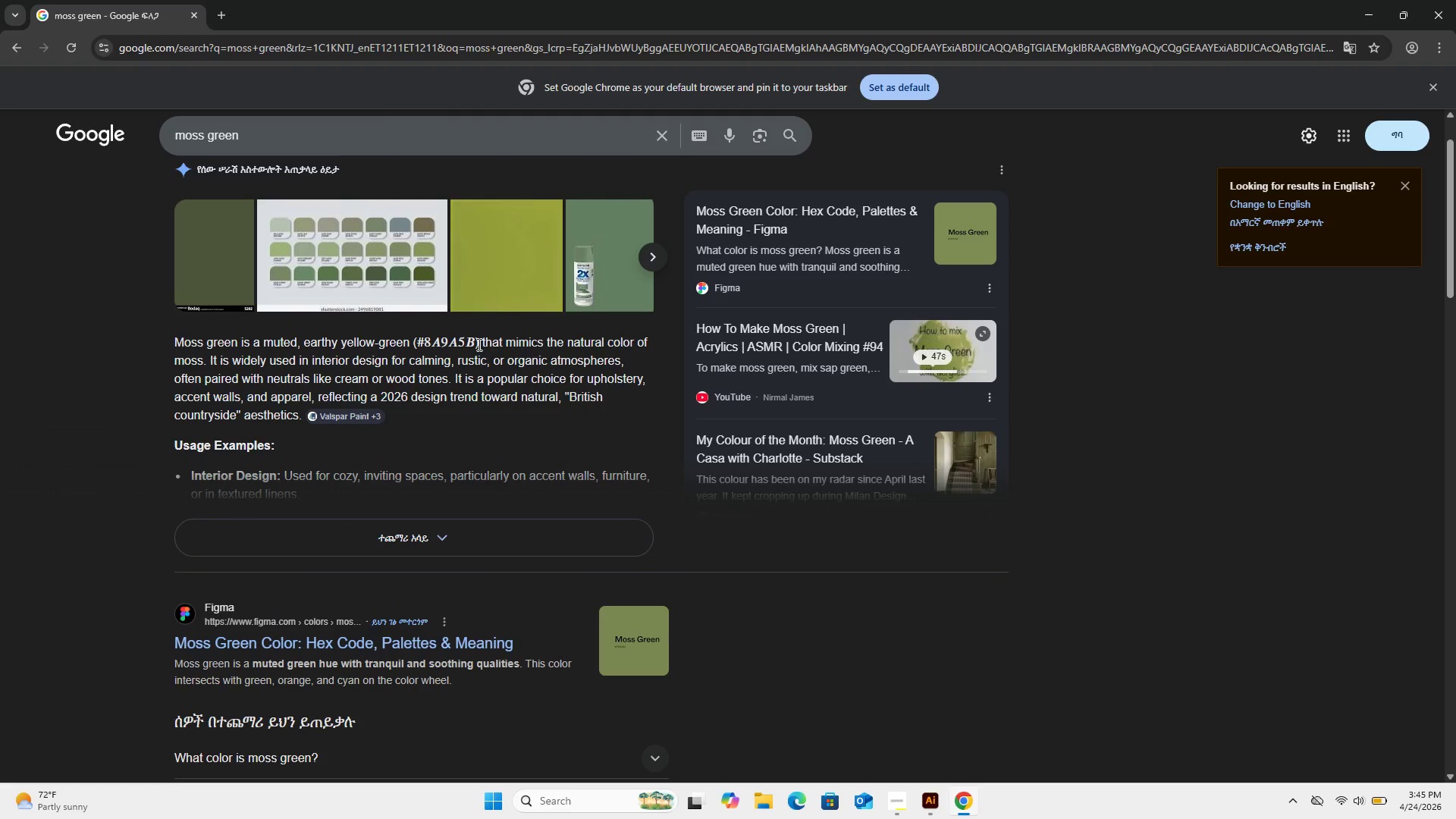 
left_click_drag(start_coordinate=[476, 344], to_coordinate=[437, 348])
 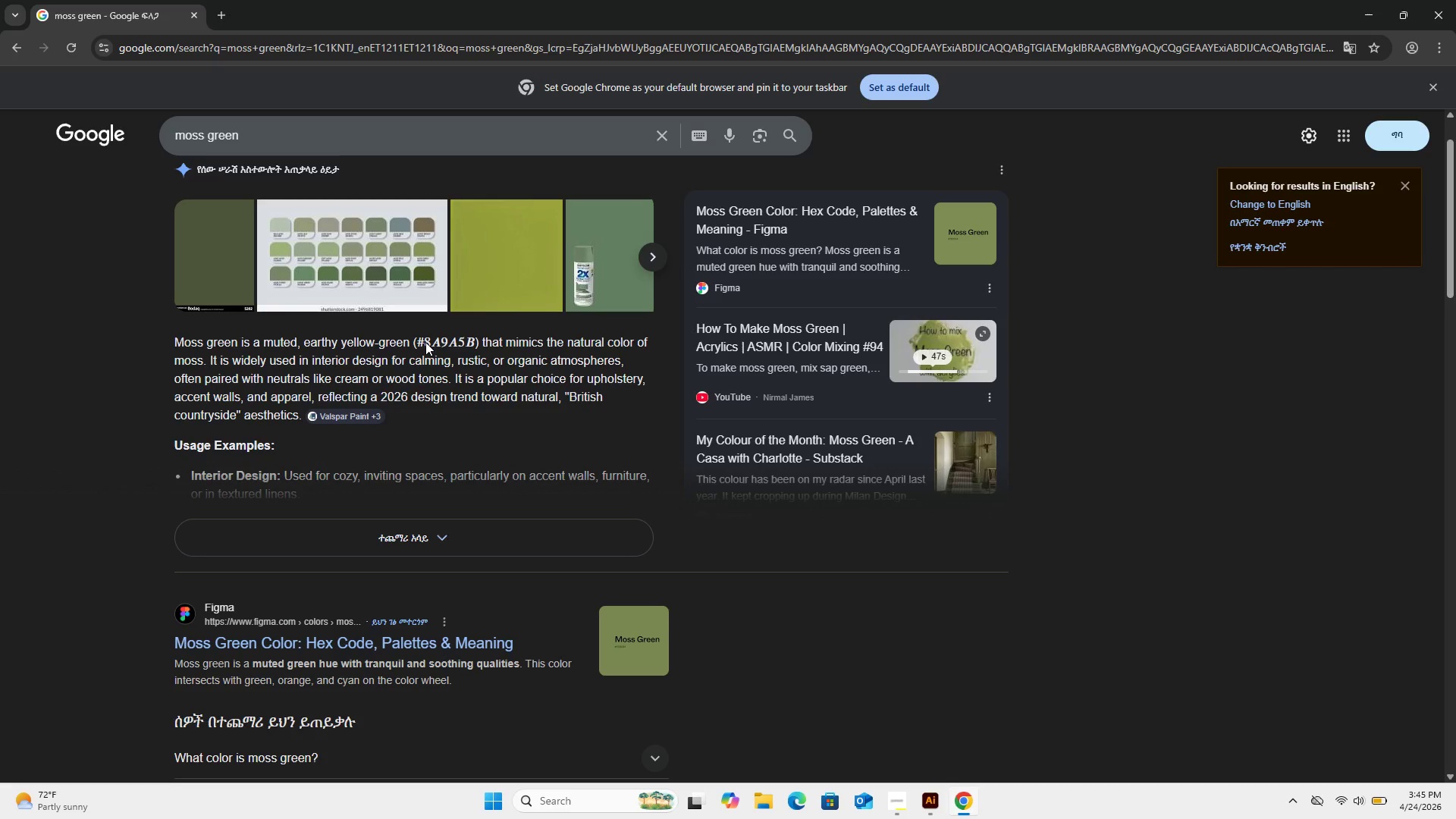 
double_click([425, 342])
 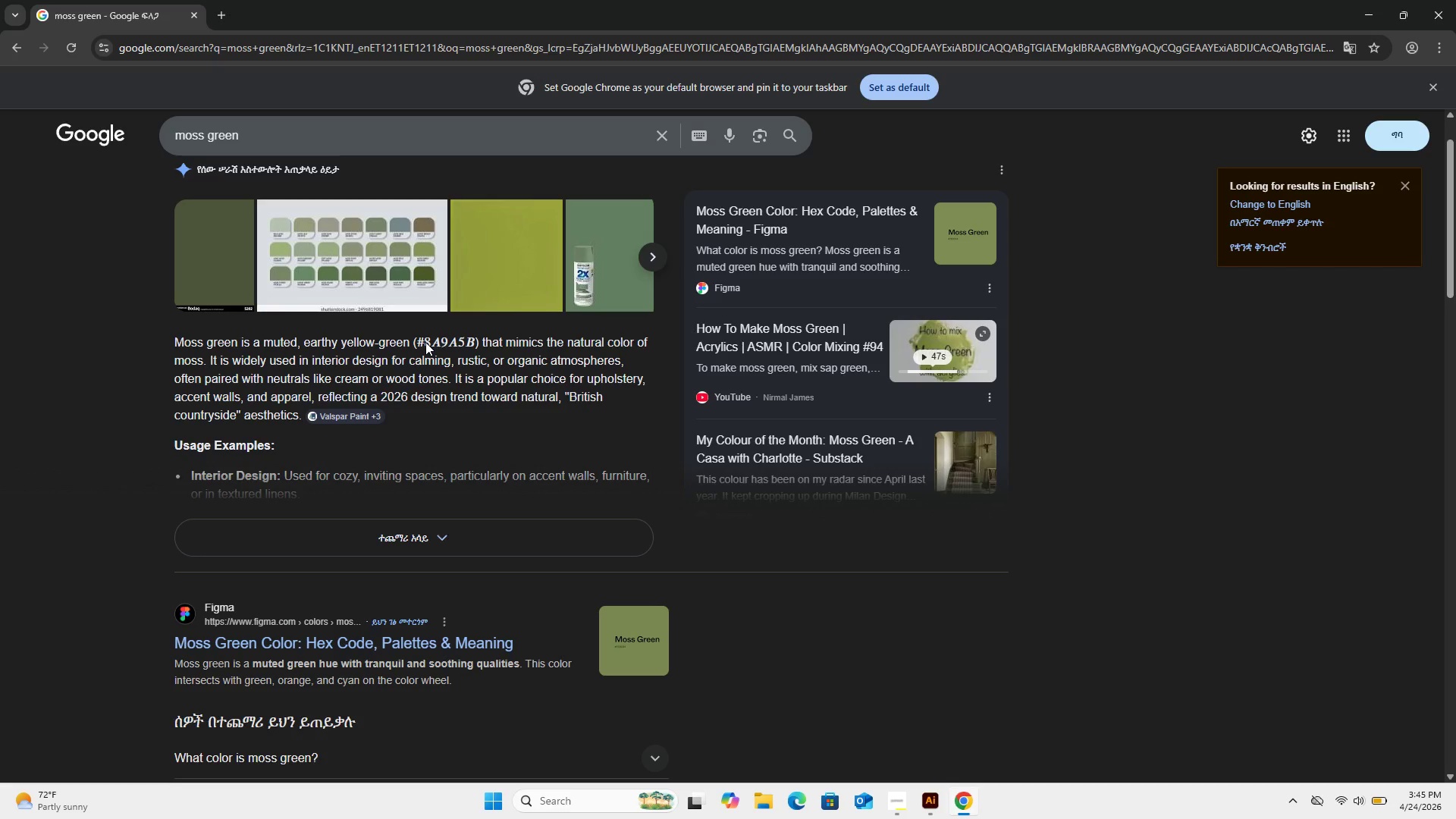 
triple_click([425, 342])
 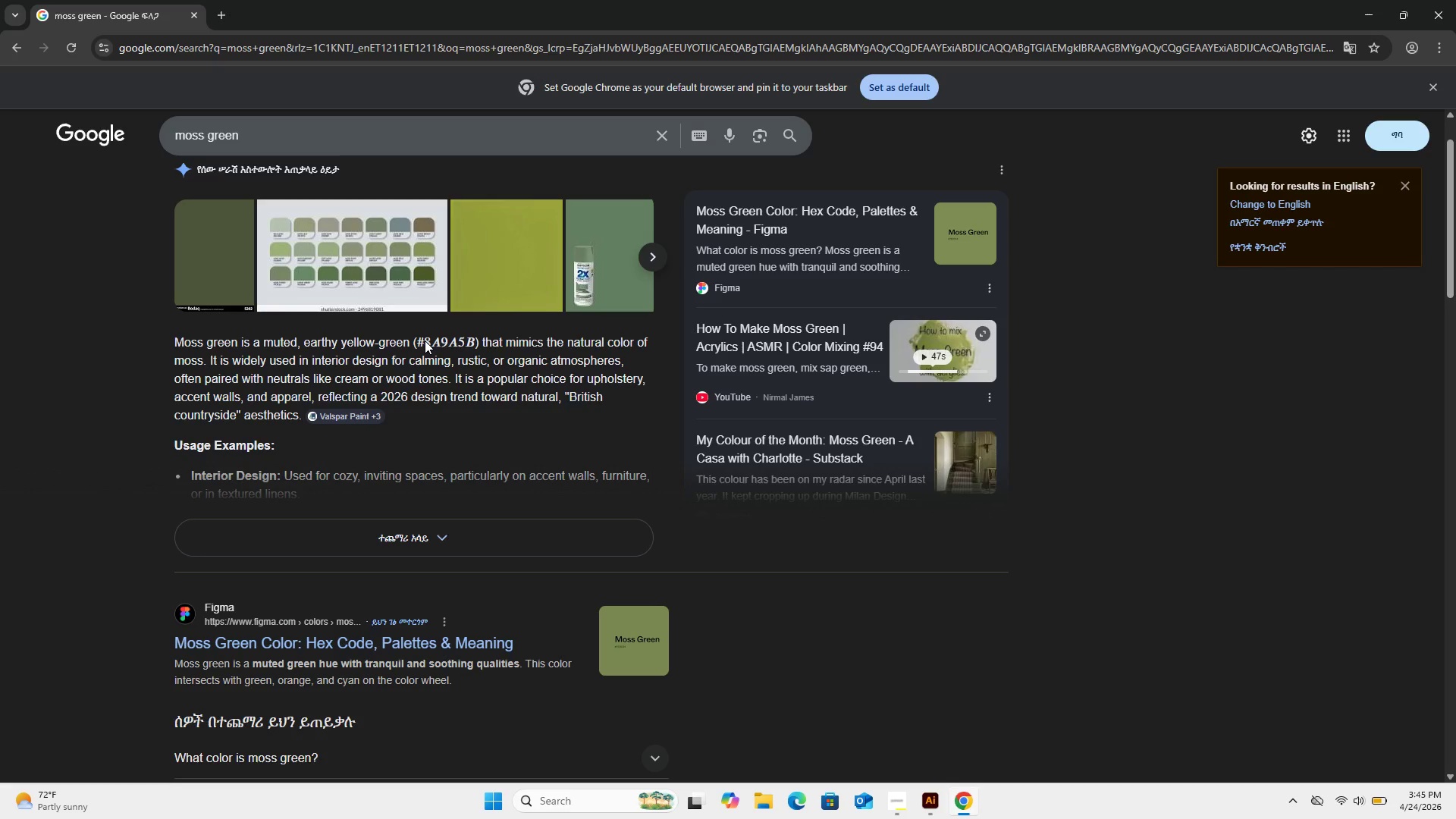 
left_click([425, 340])
 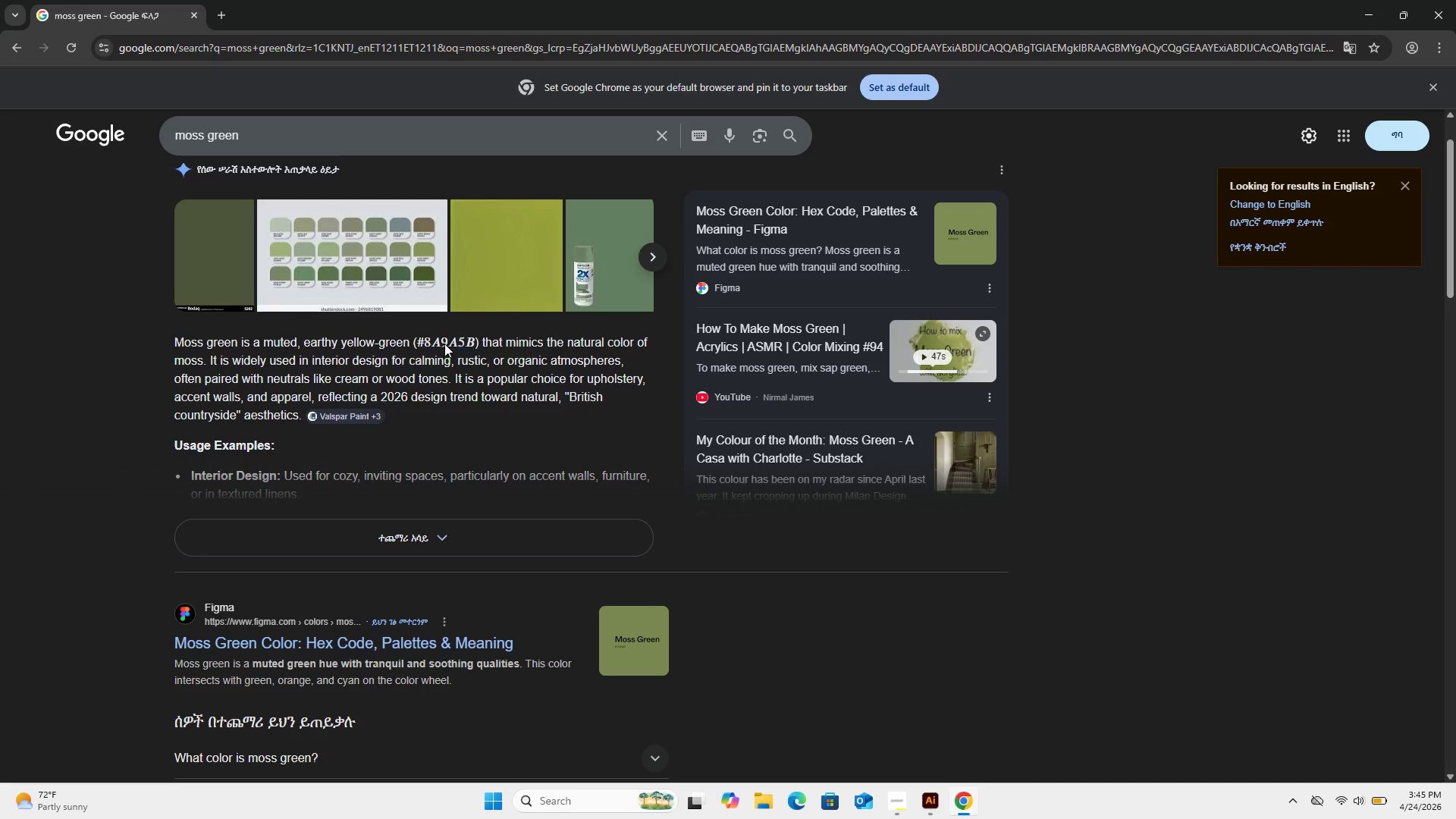 
left_click([444, 340])
 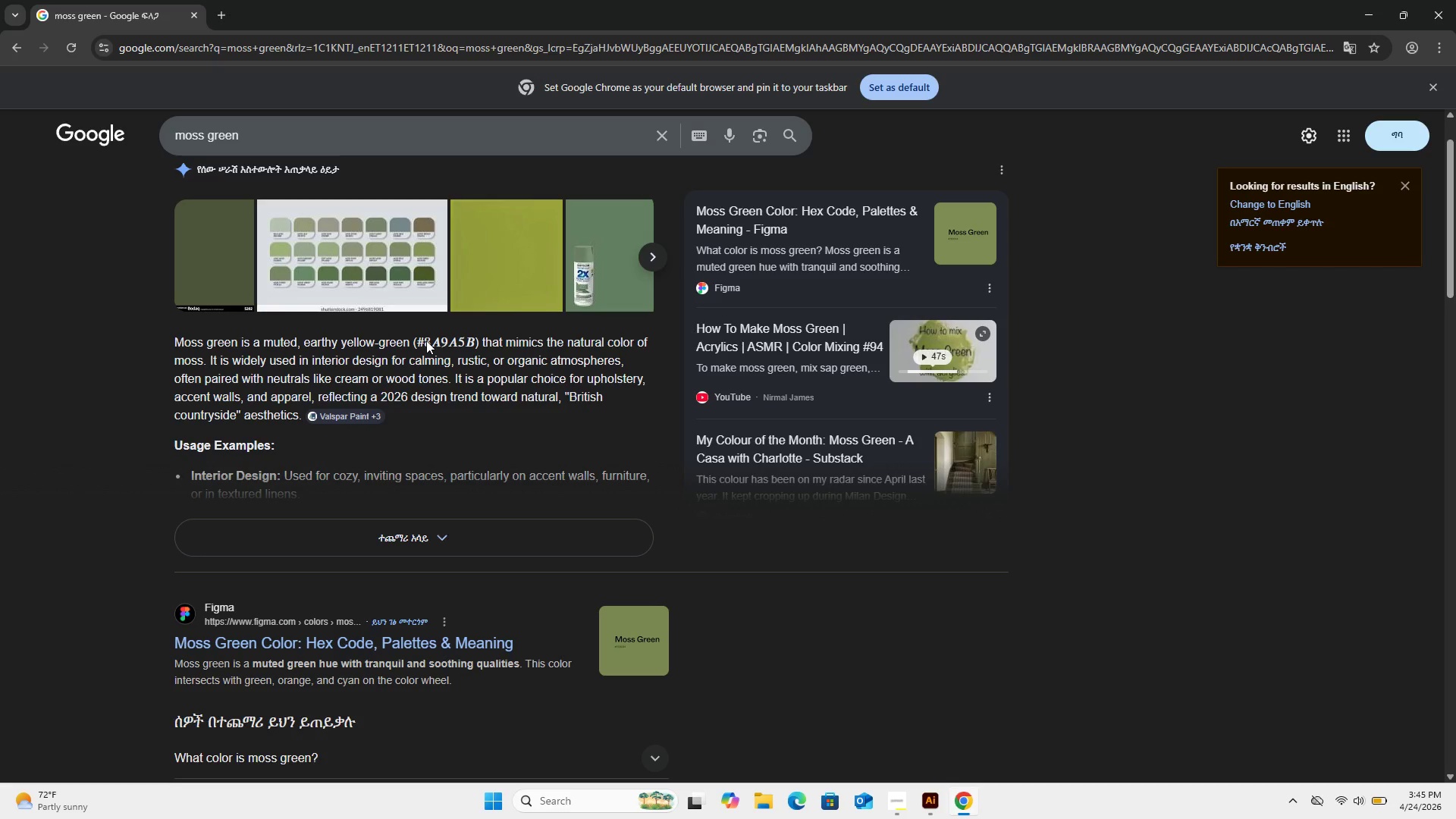 
double_click([426, 340])
 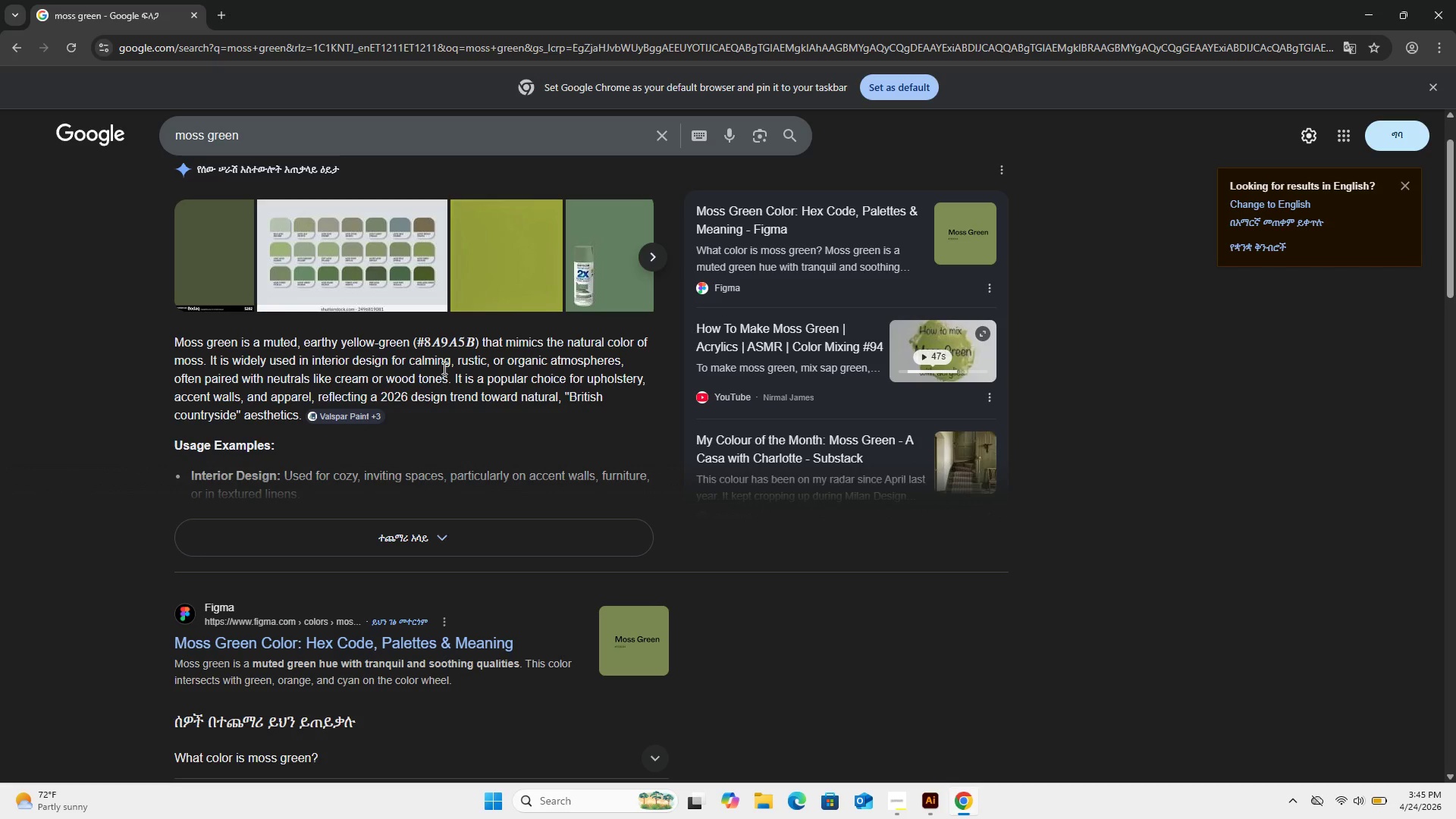 
wait(7.27)
 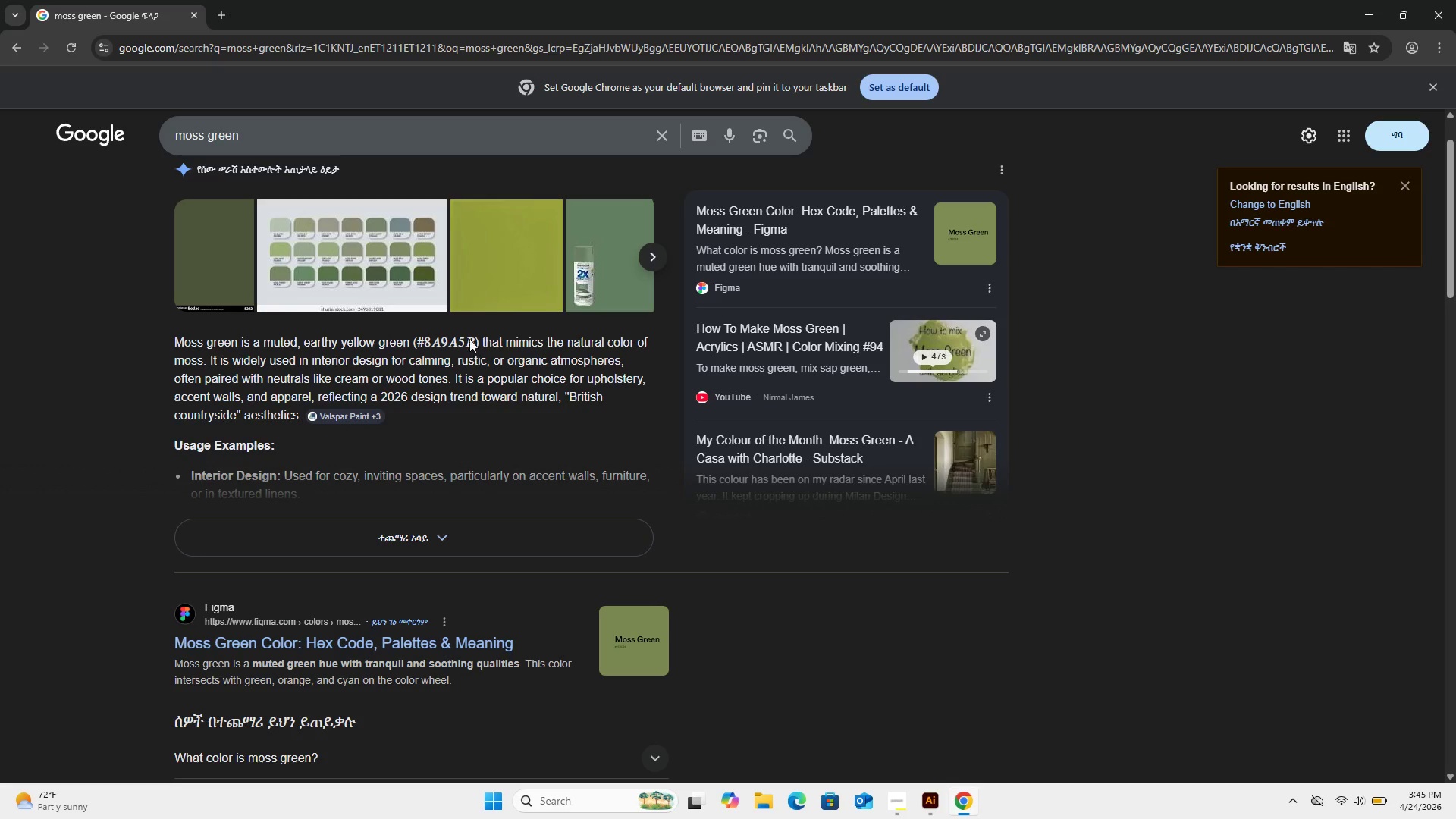 
left_click_drag(start_coordinate=[475, 346], to_coordinate=[440, 343])
 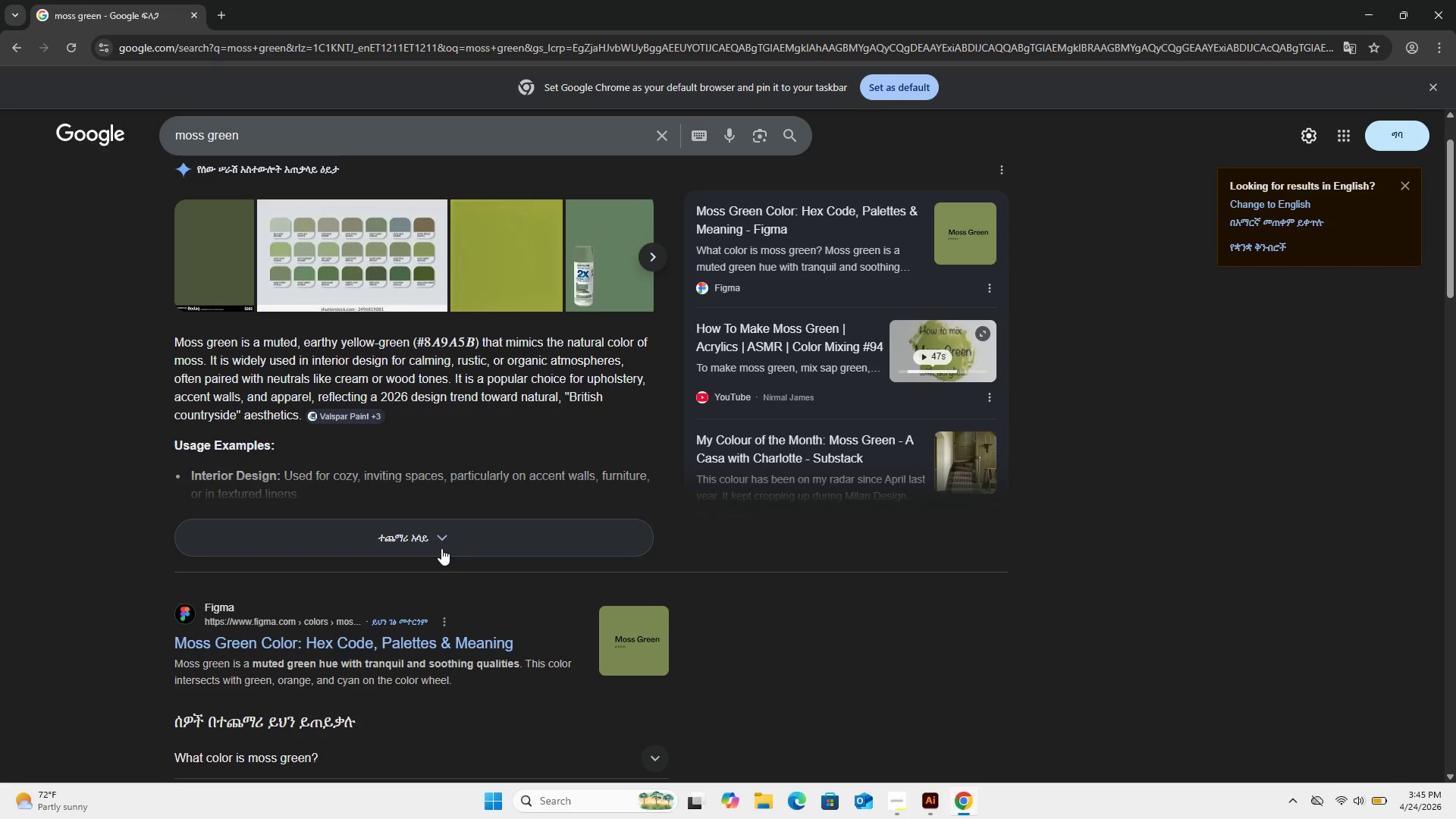 
left_click([441, 548])
 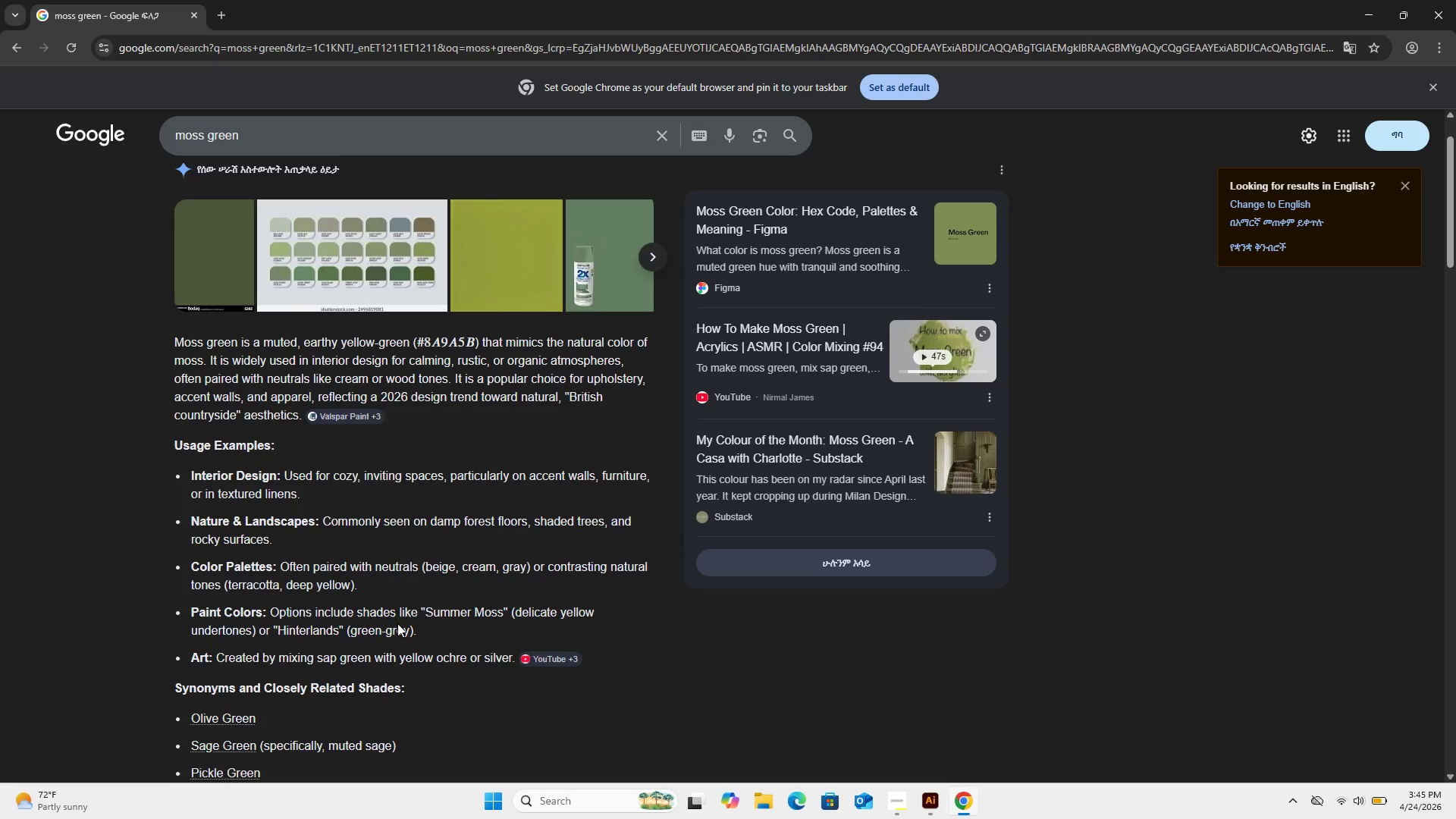 
scroll: coordinate [394, 617], scroll_direction: down, amount: 6.0
 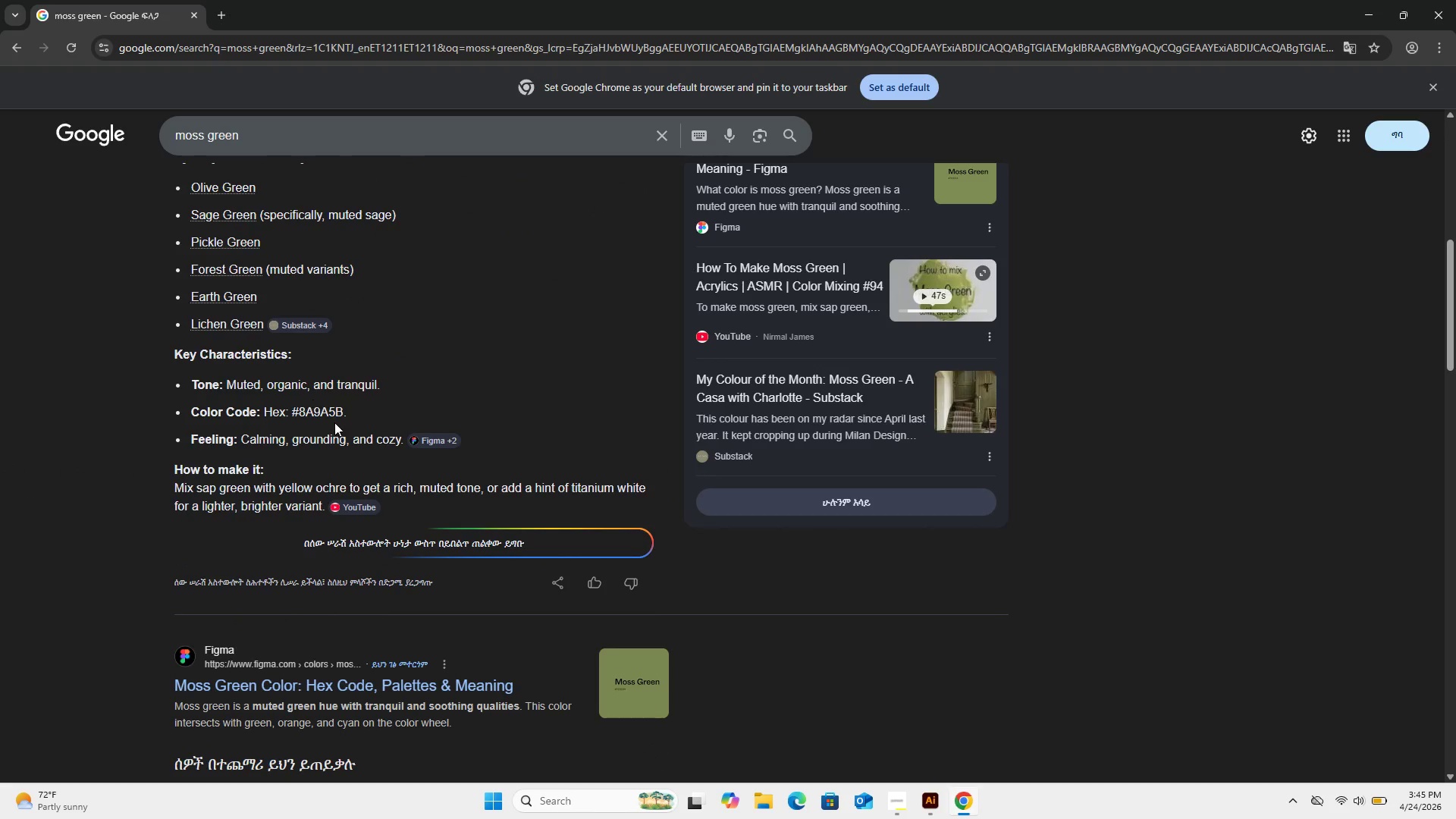 
left_click_drag(start_coordinate=[352, 411], to_coordinate=[300, 419])
 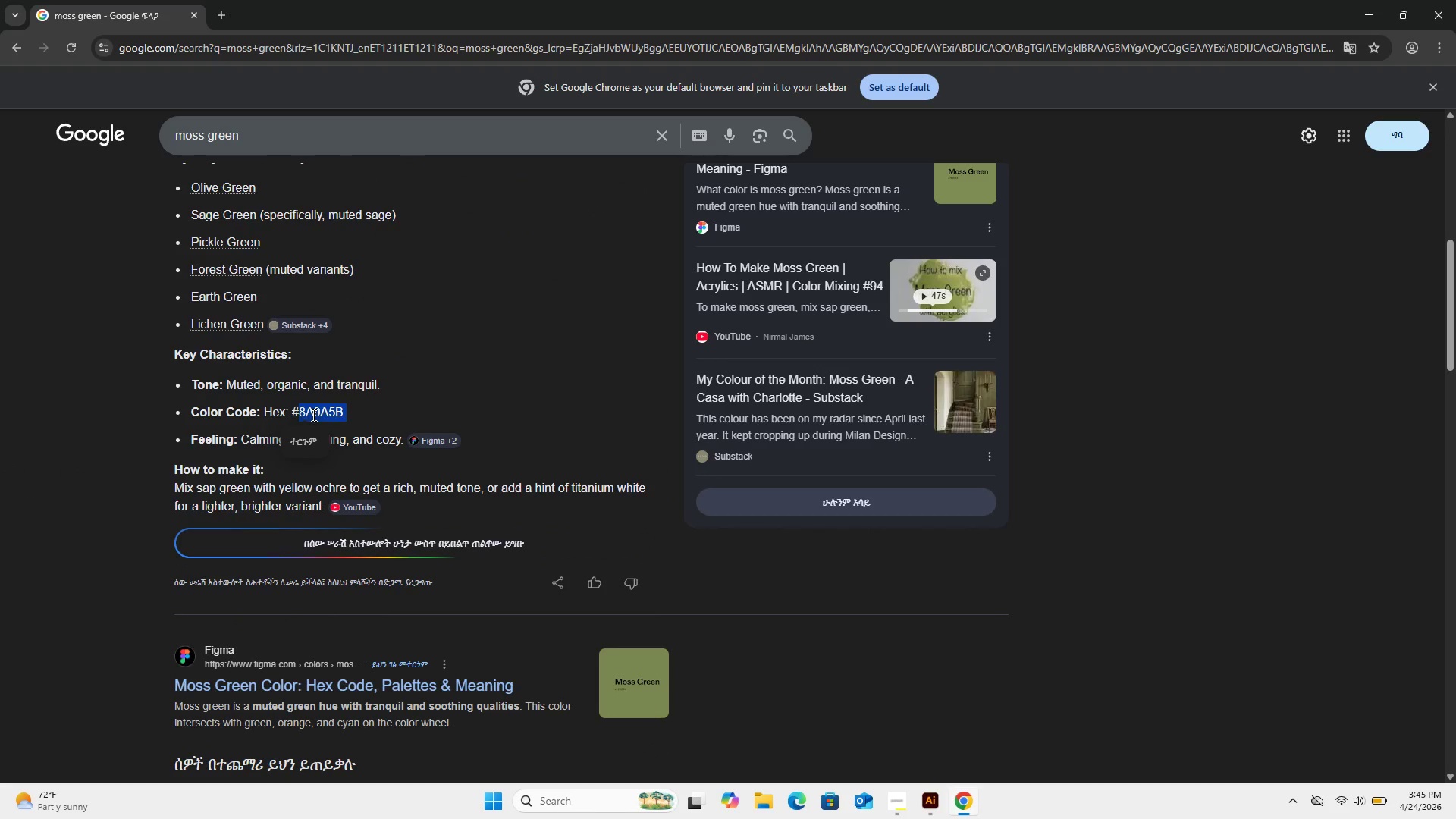 
key(Control+C)
 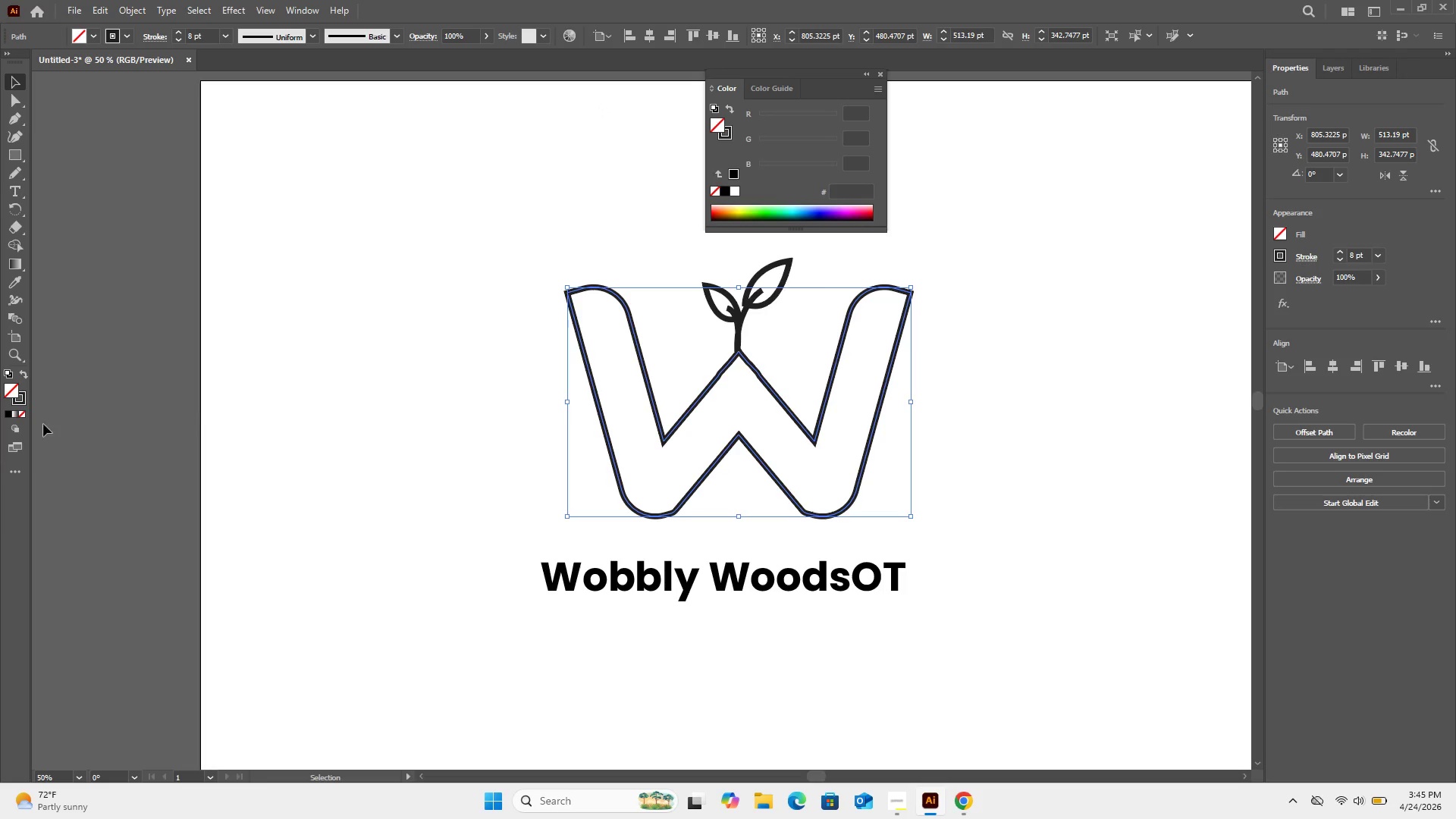 
wait(7.27)
 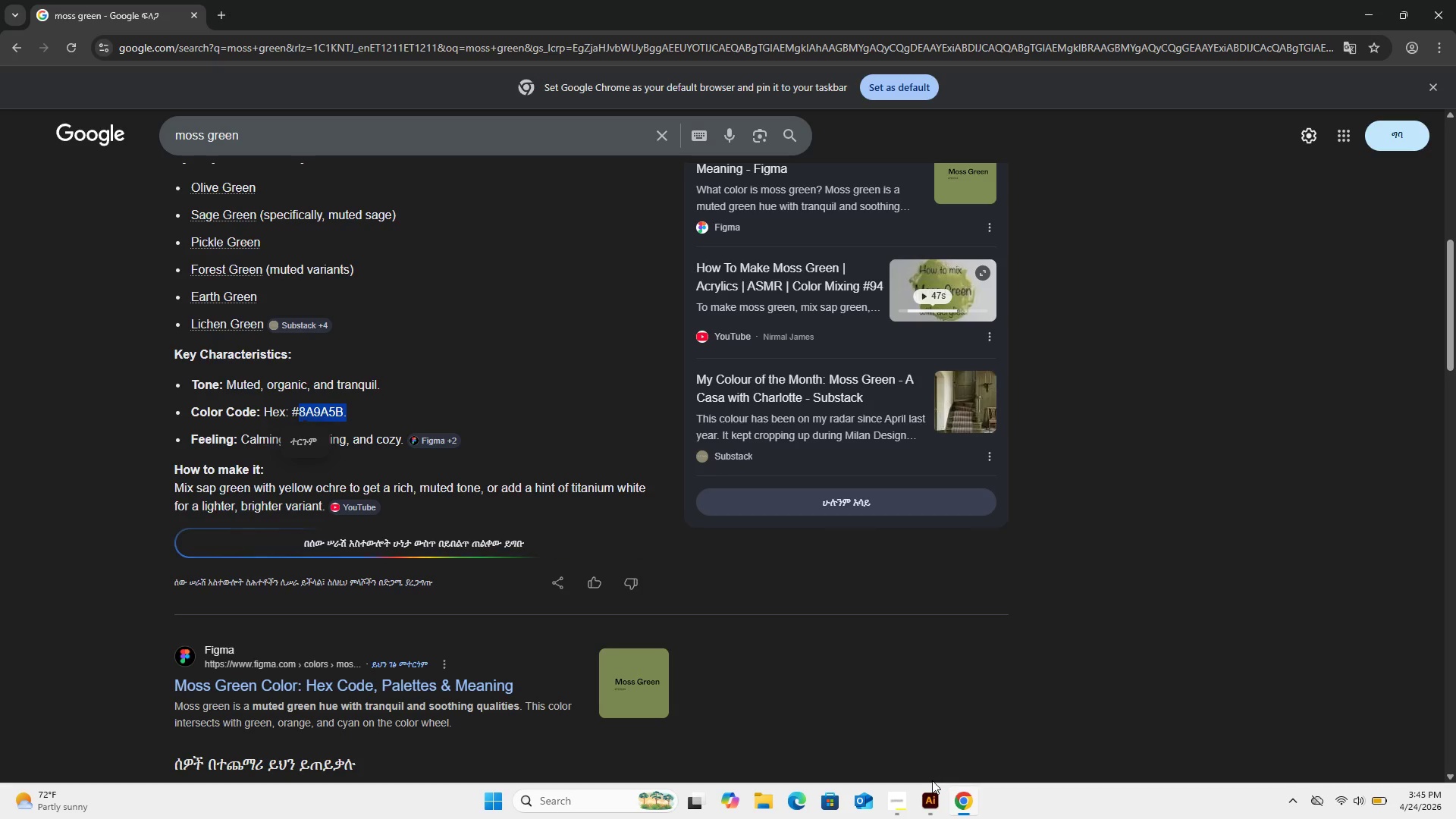 
double_click([16, 401])
 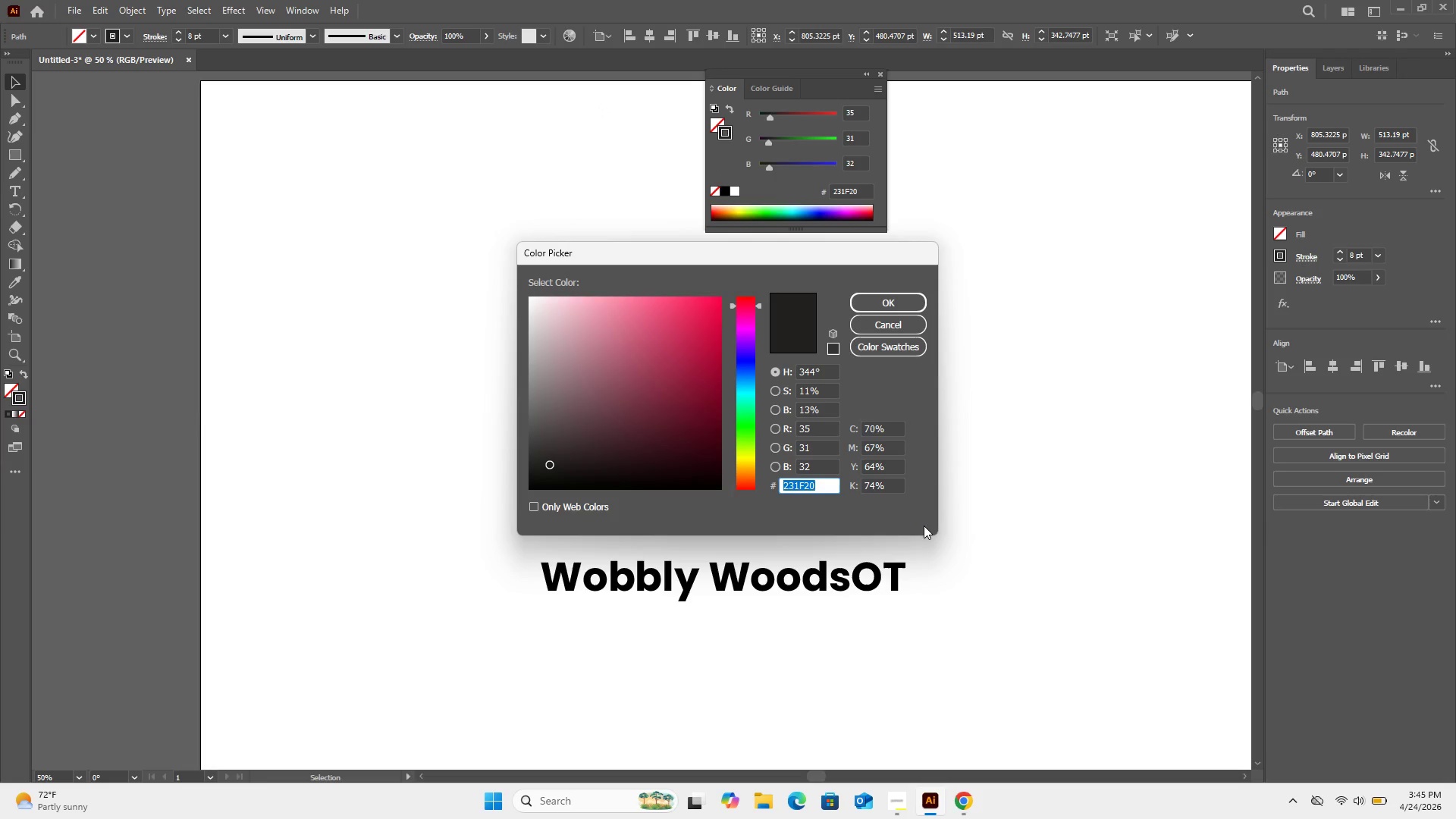 
key(Control+V)
 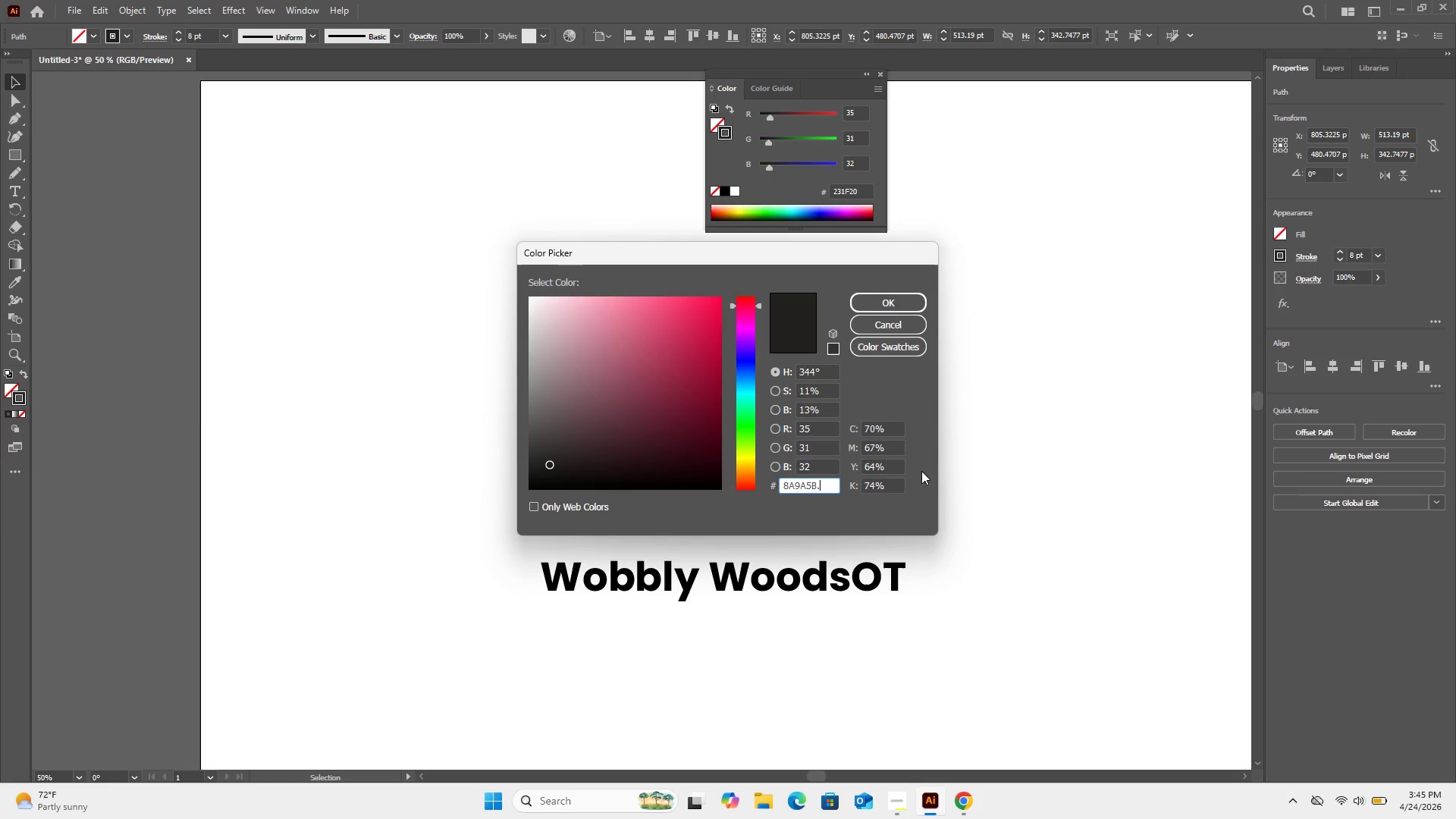 
key(Backspace)
 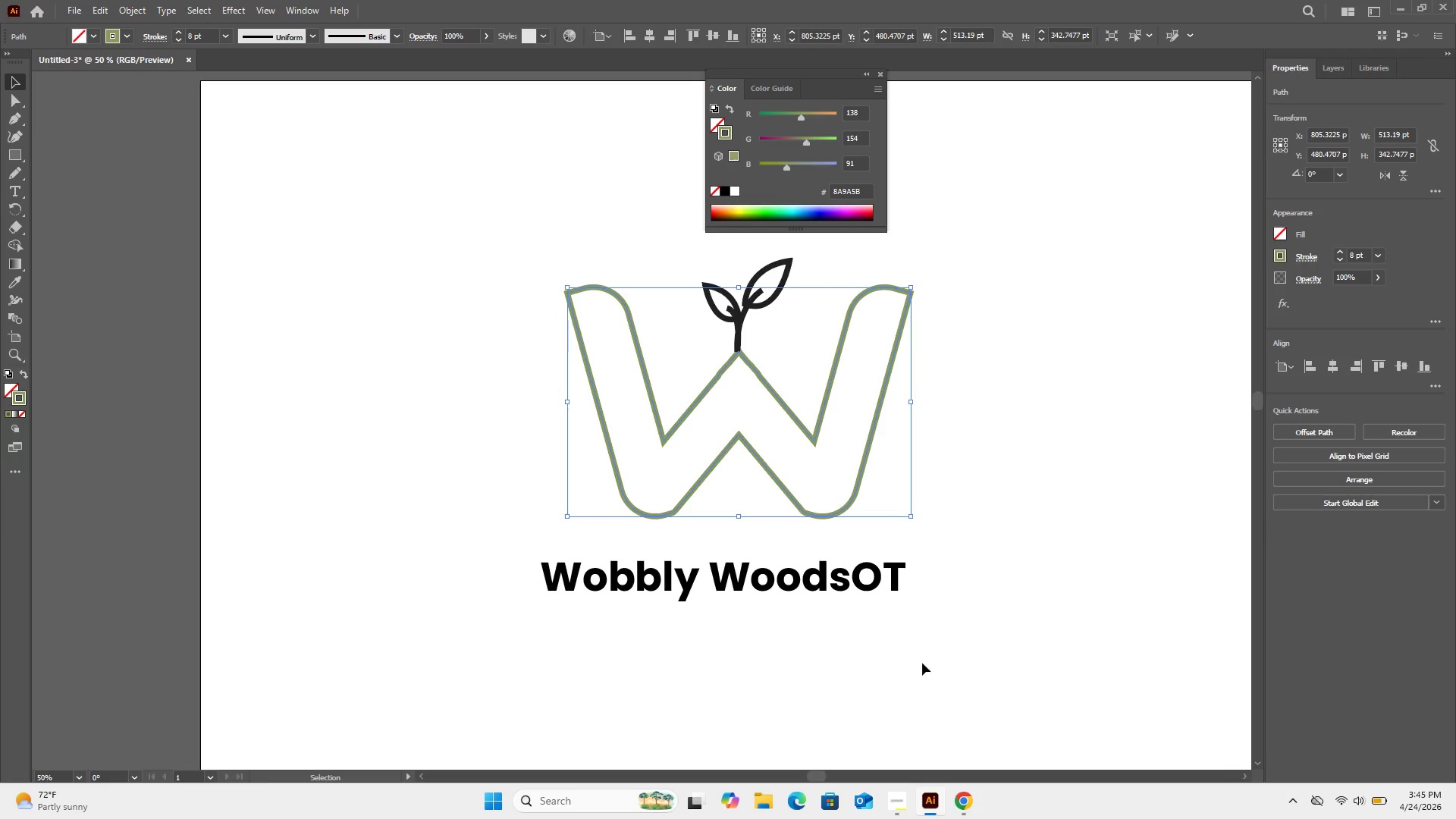 
wait(10.36)
 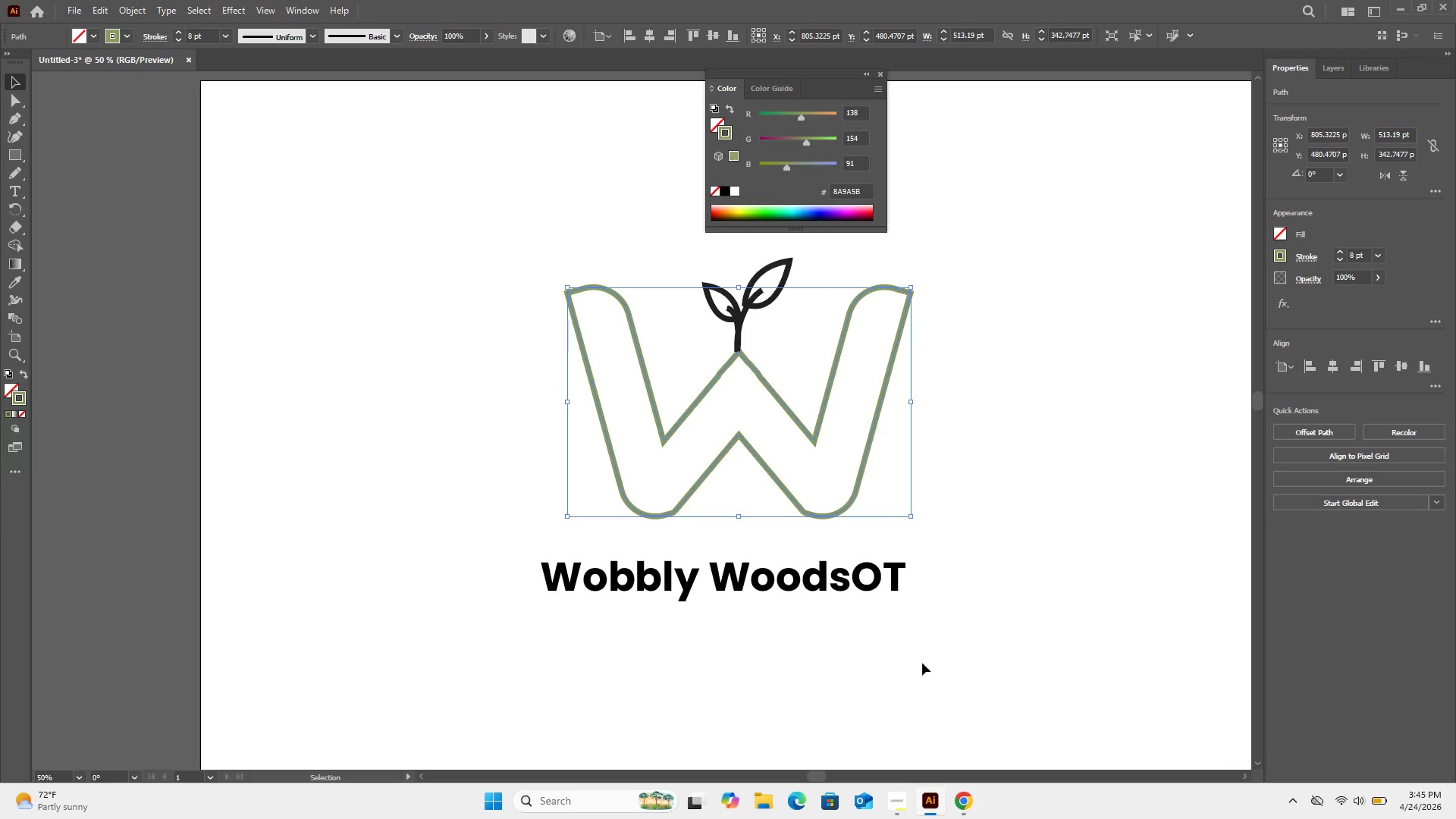 
left_click_drag(start_coordinate=[783, 316], to_coordinate=[696, 290])
 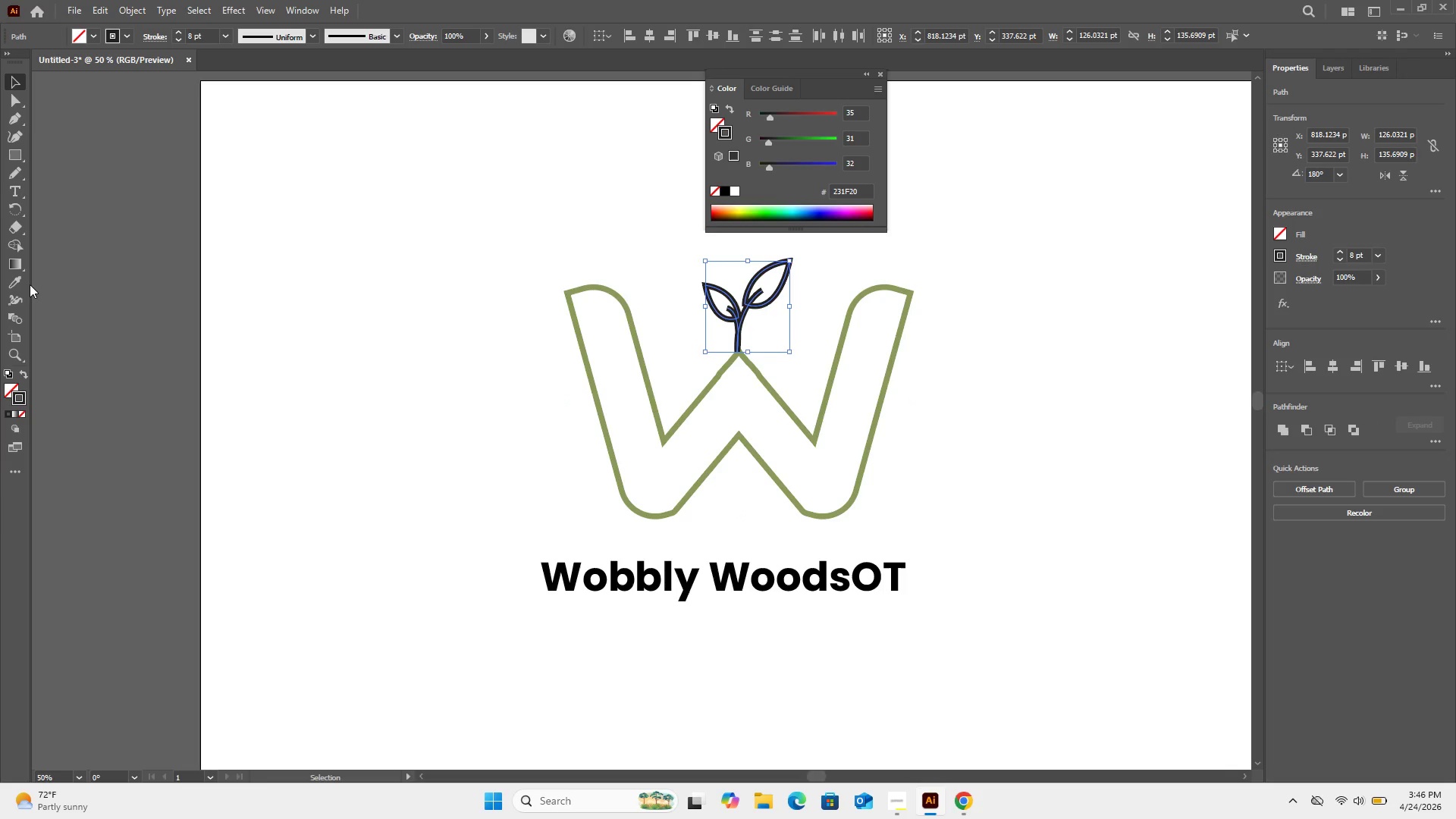 
left_click([20, 283])
 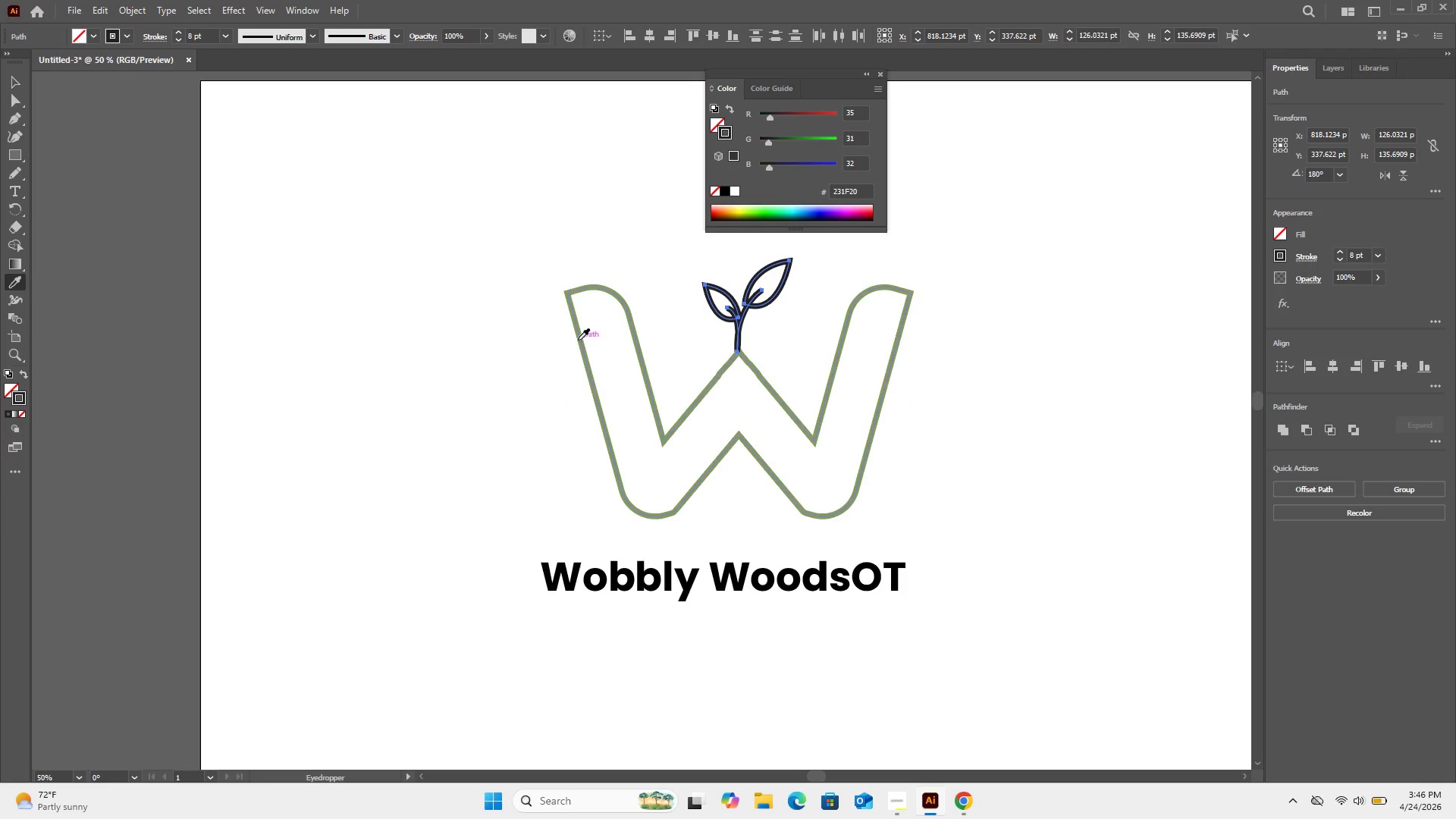 
left_click([579, 340])
 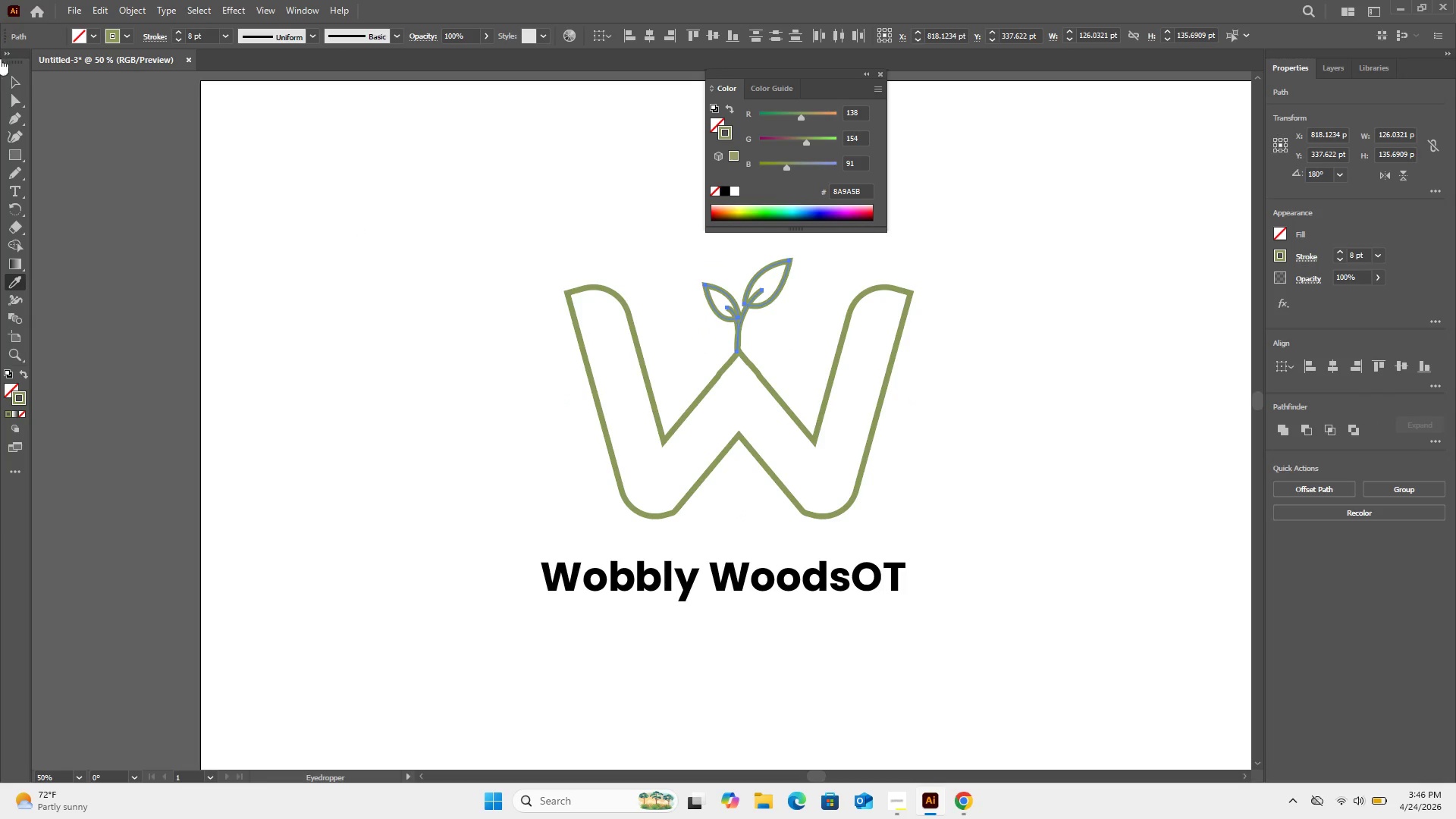 
left_click([9, 76])